 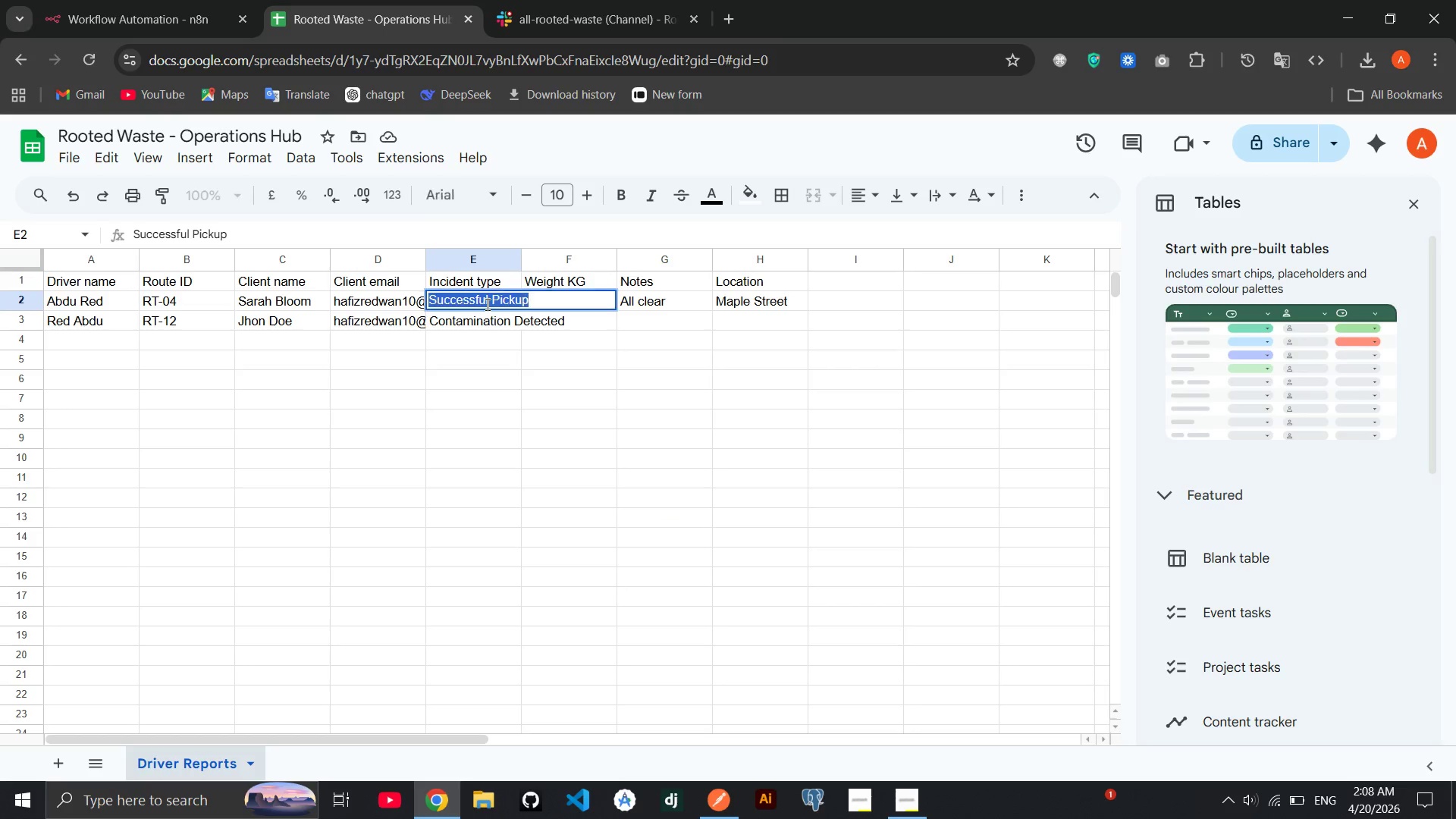 
triple_click([486, 304])
 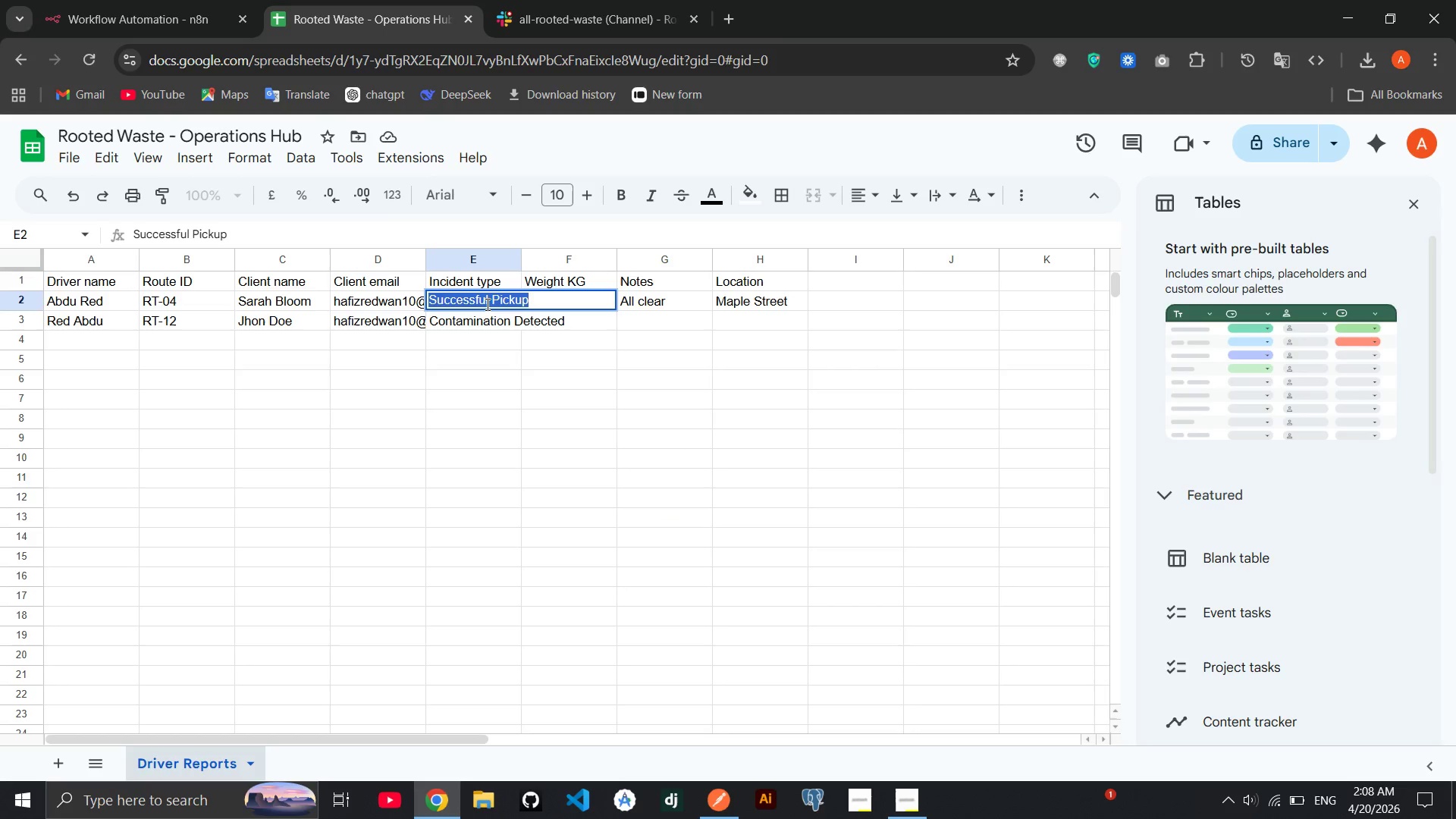 
key(Control+V)
 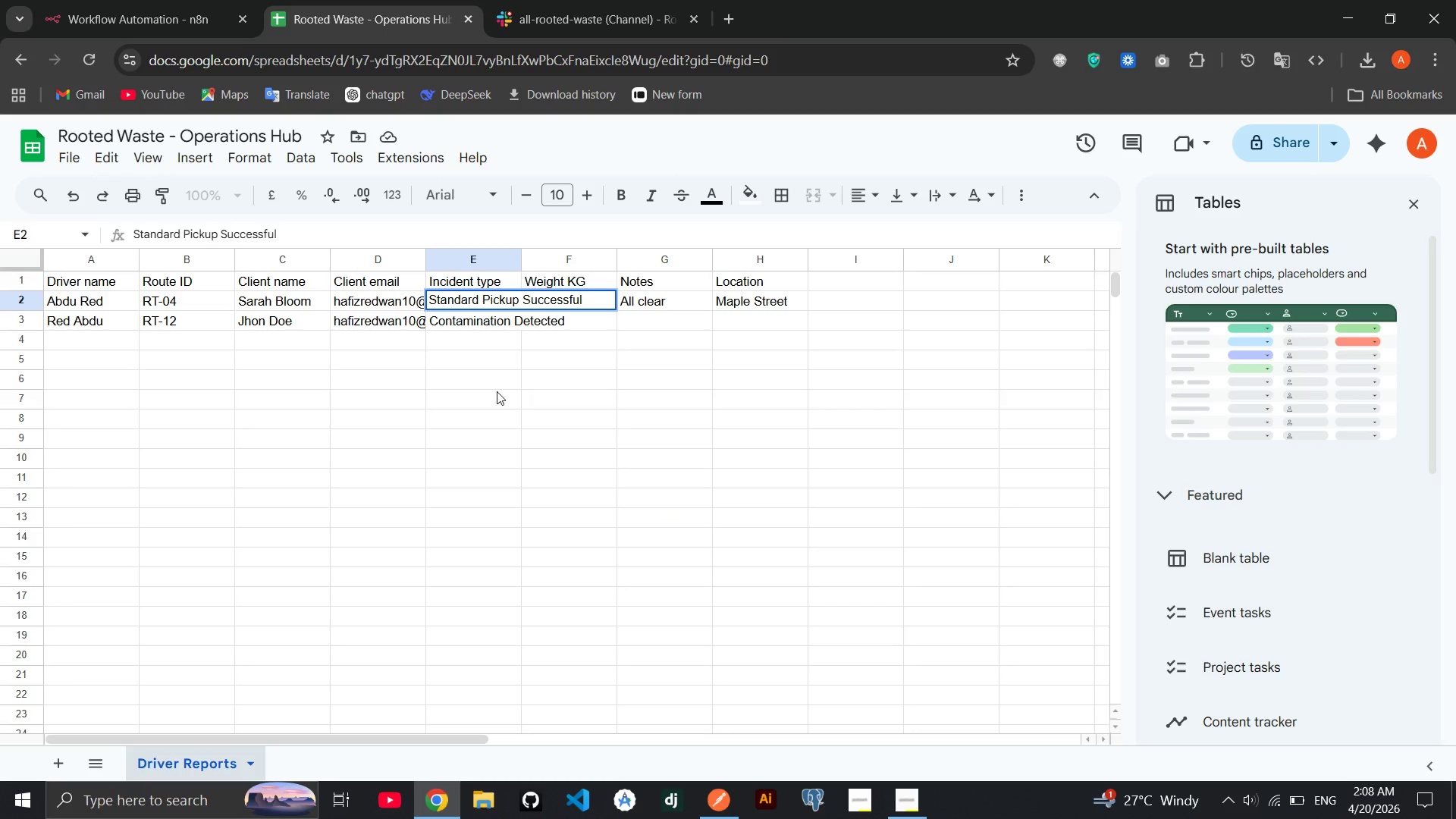 
left_click([497, 391])
 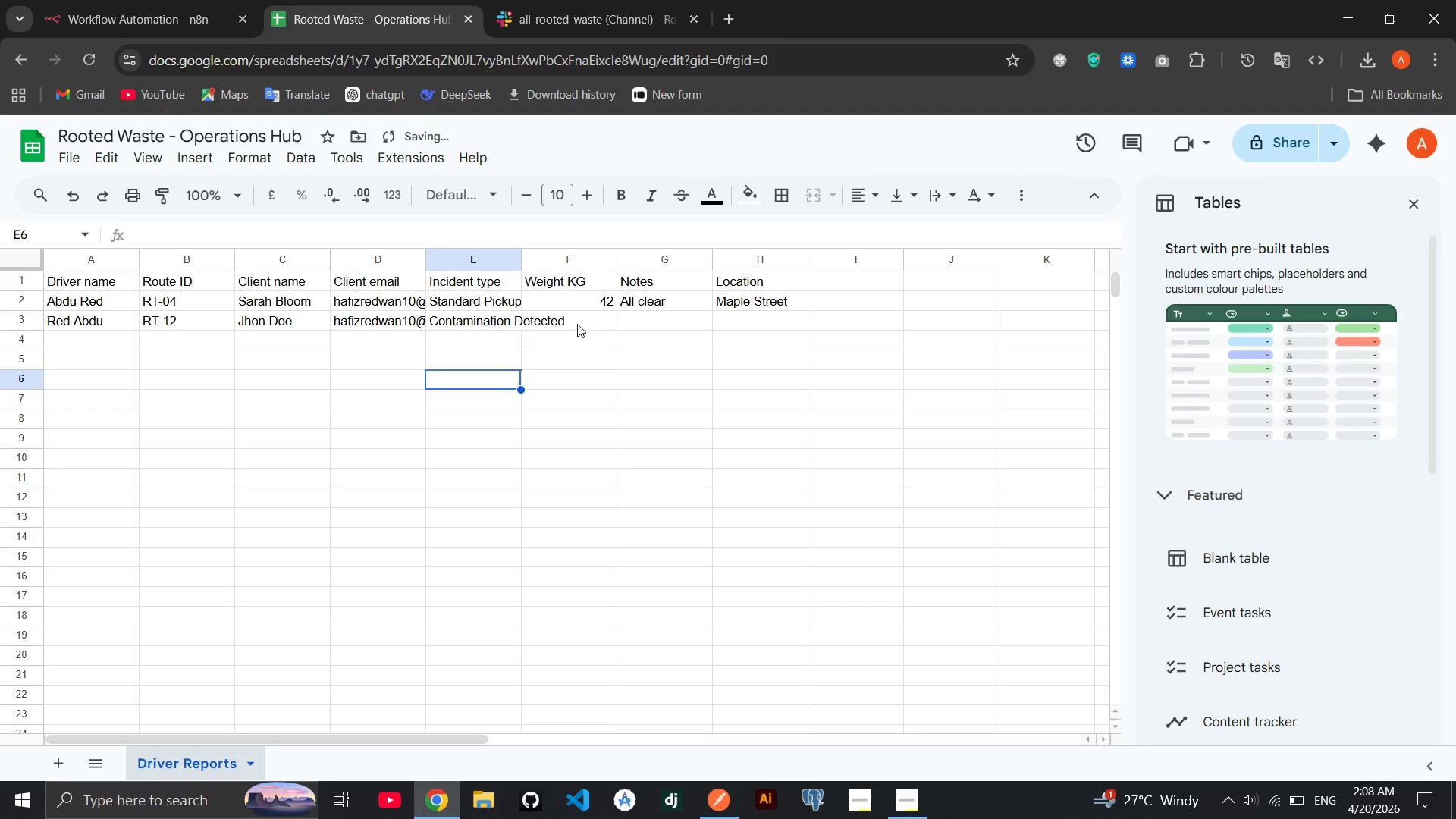 
double_click([579, 324])
 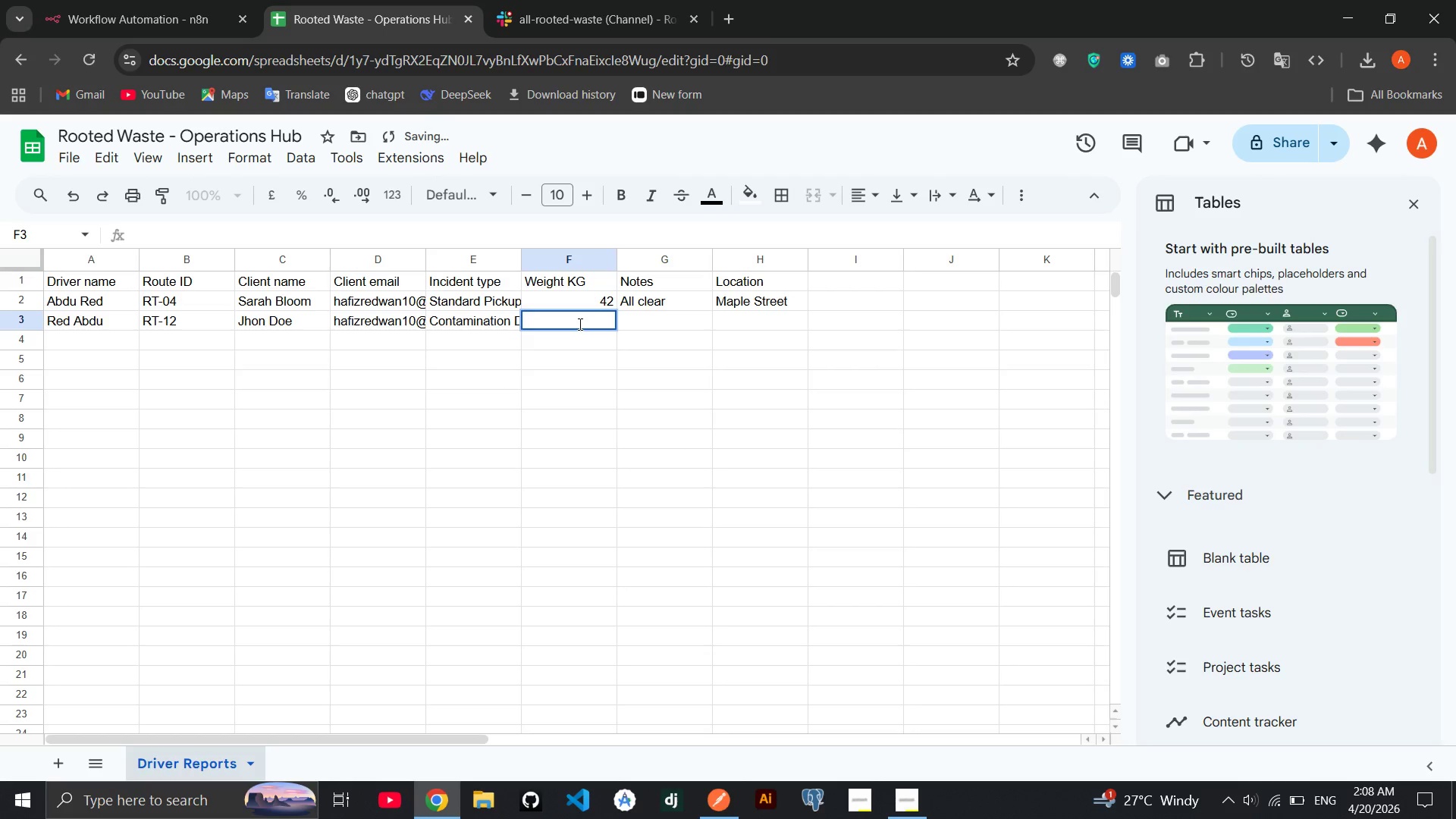 
type(38)
 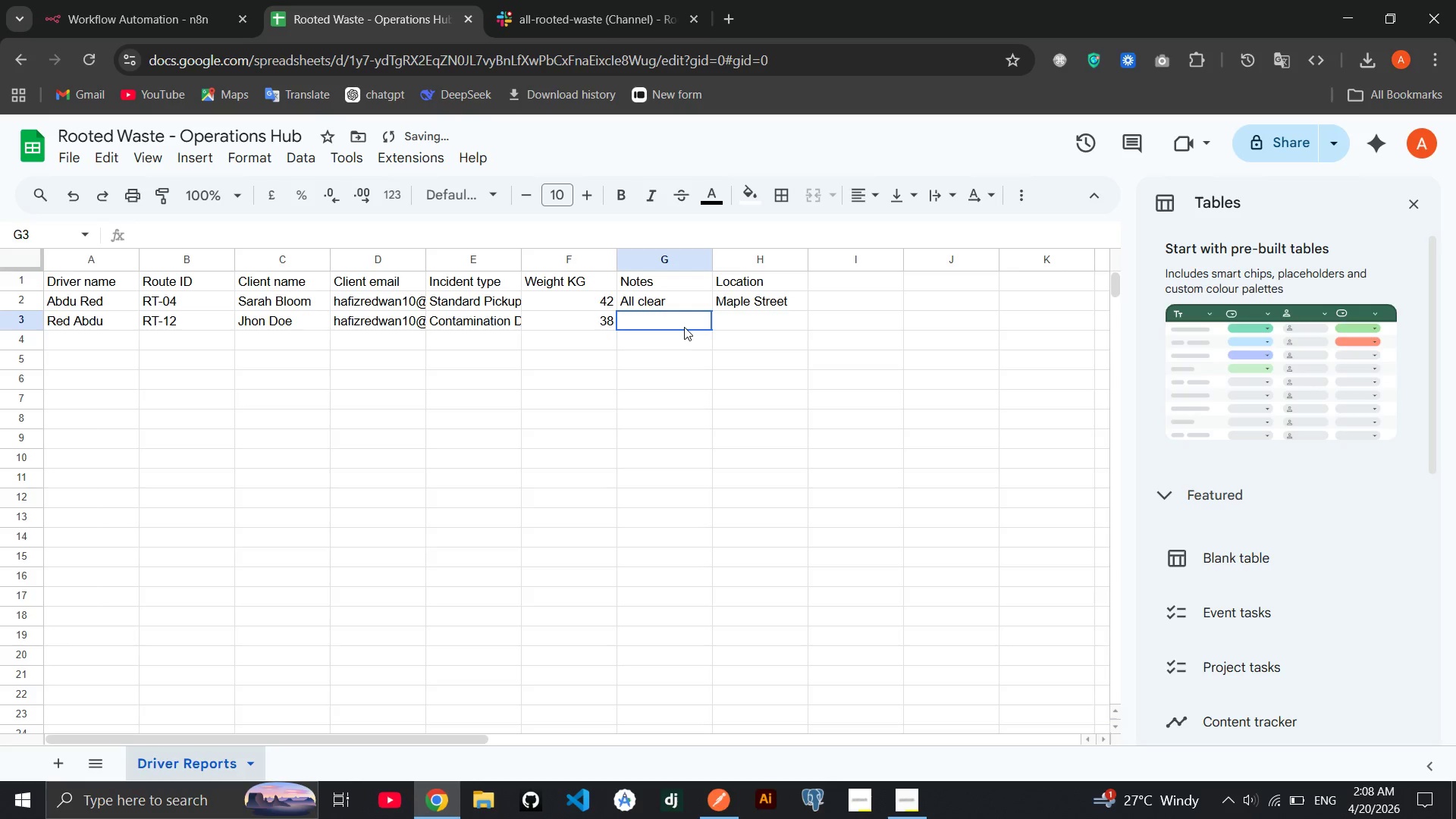 
double_click([684, 327])
 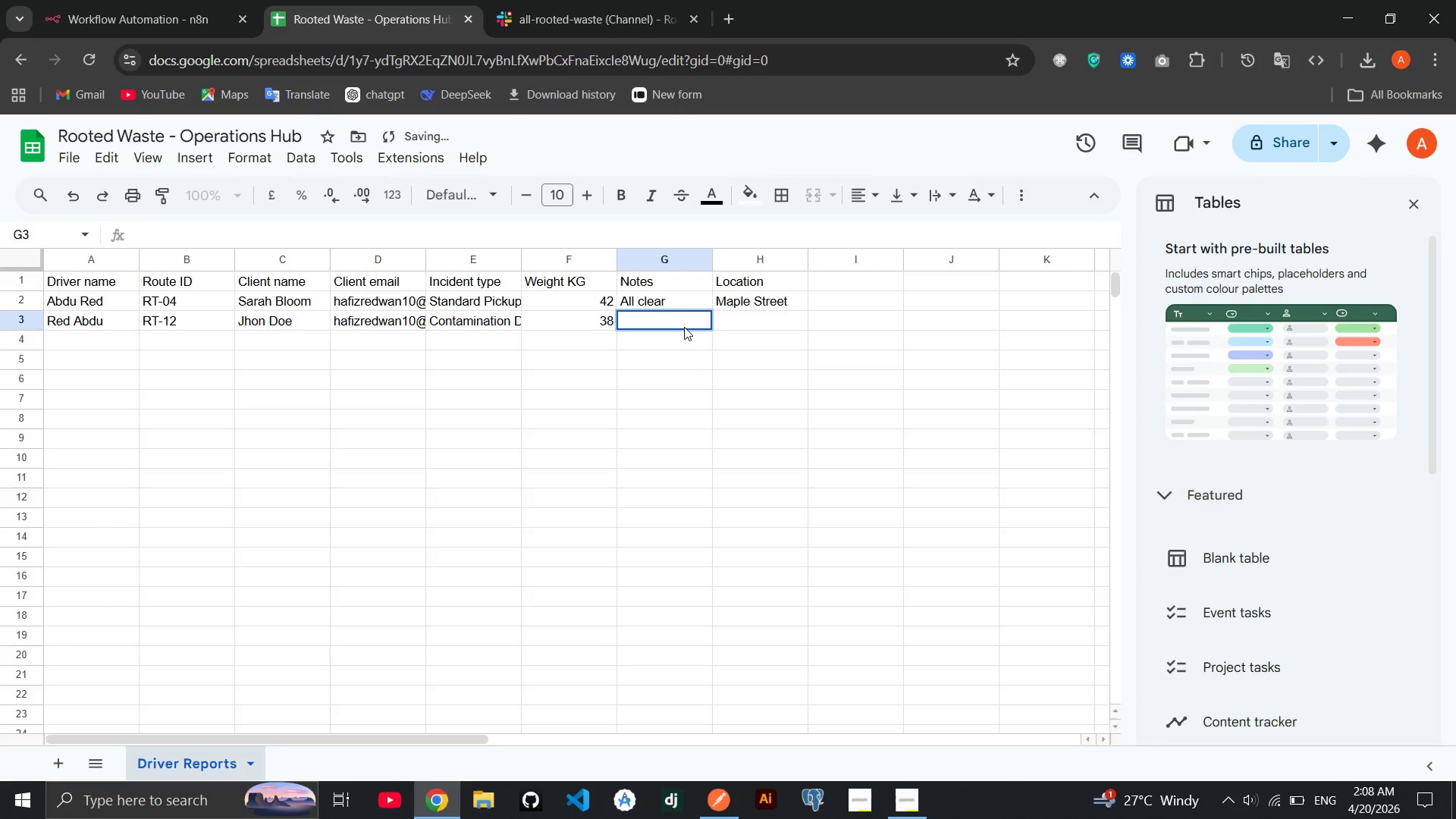 
type(Plastic B)
key(Backspace)
key(Backspace)
type( bag fund in bin)
 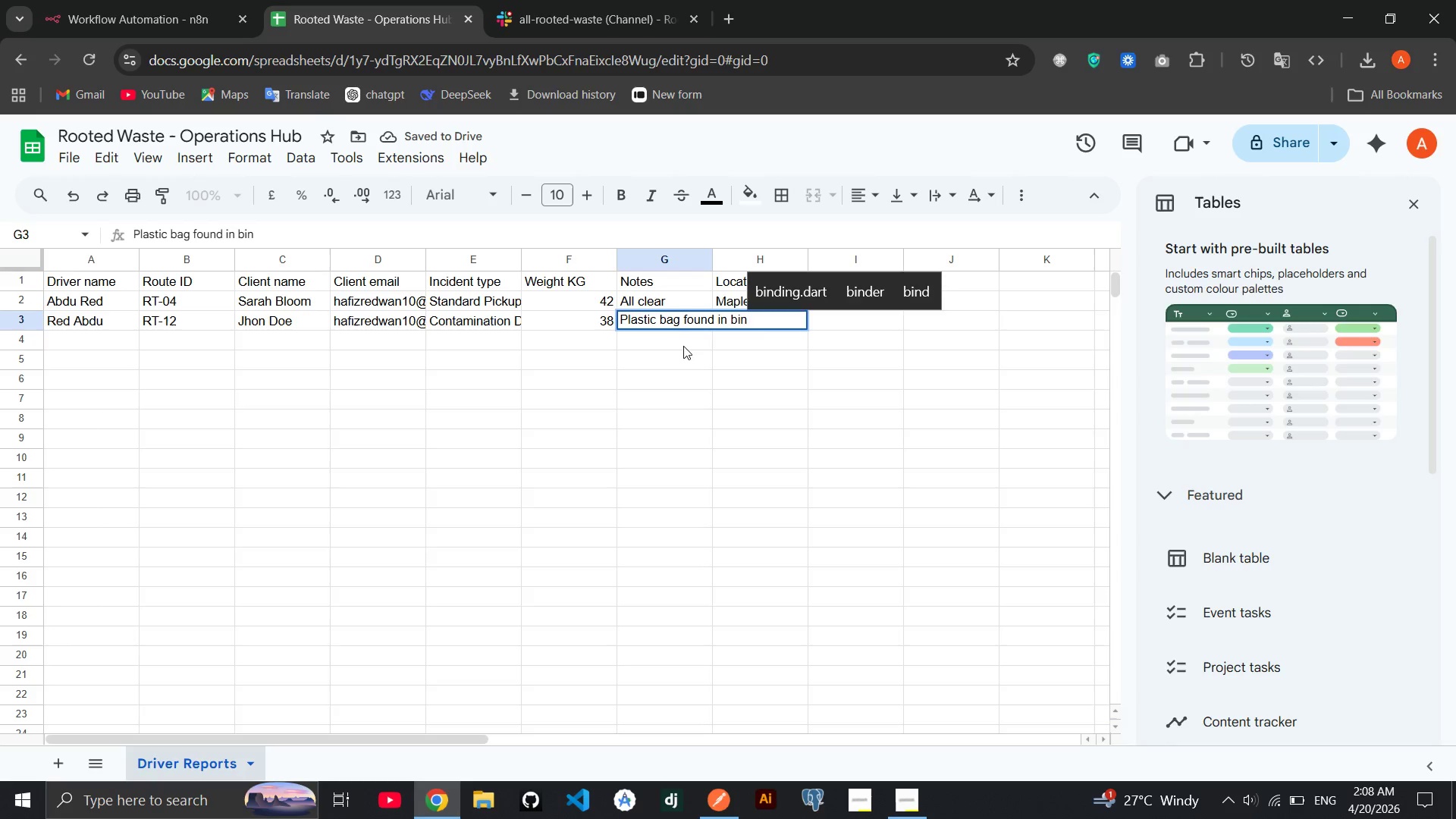 
hold_key(key=O, duration=0.34)
 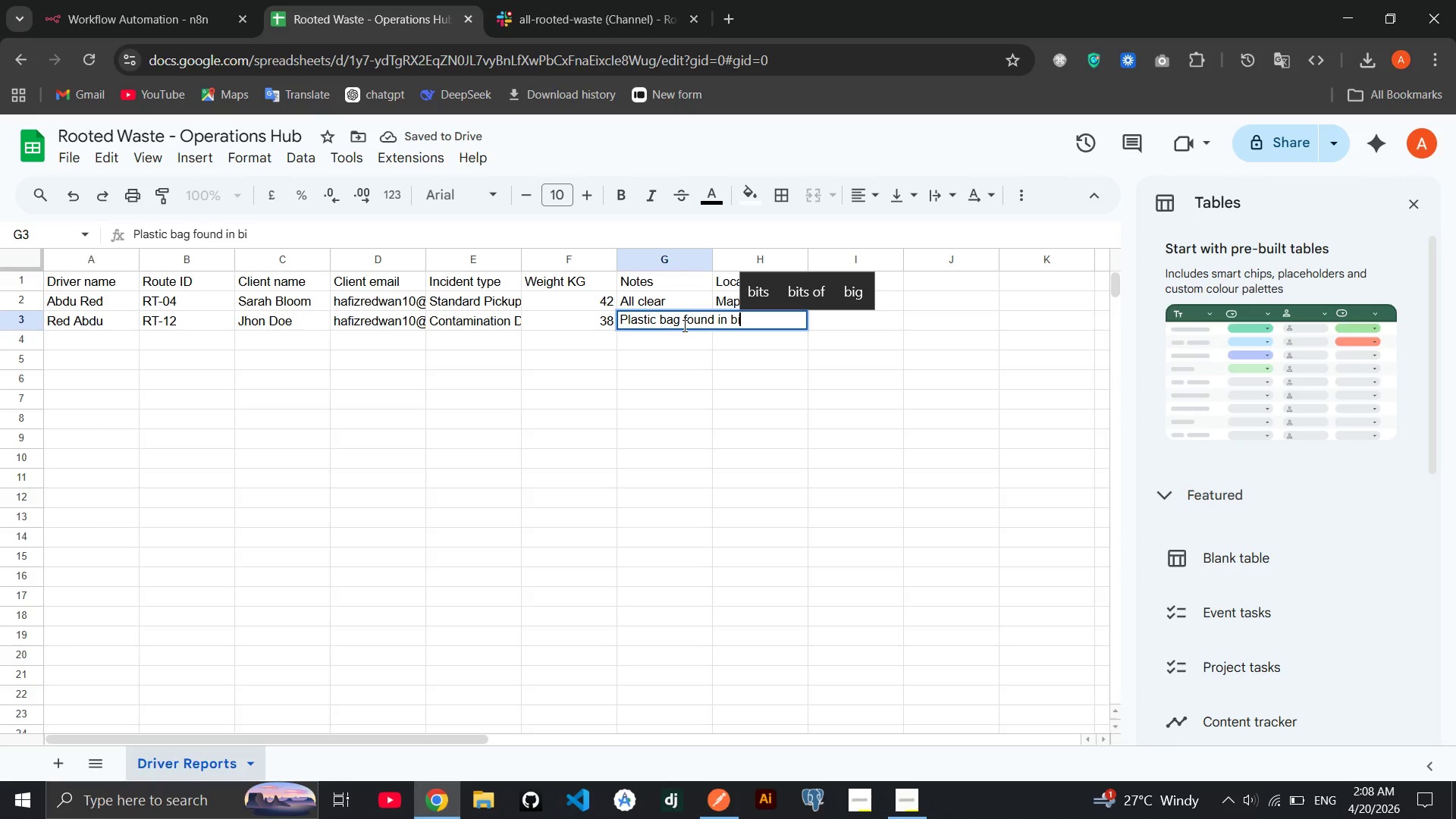 
double_click([683, 348])
 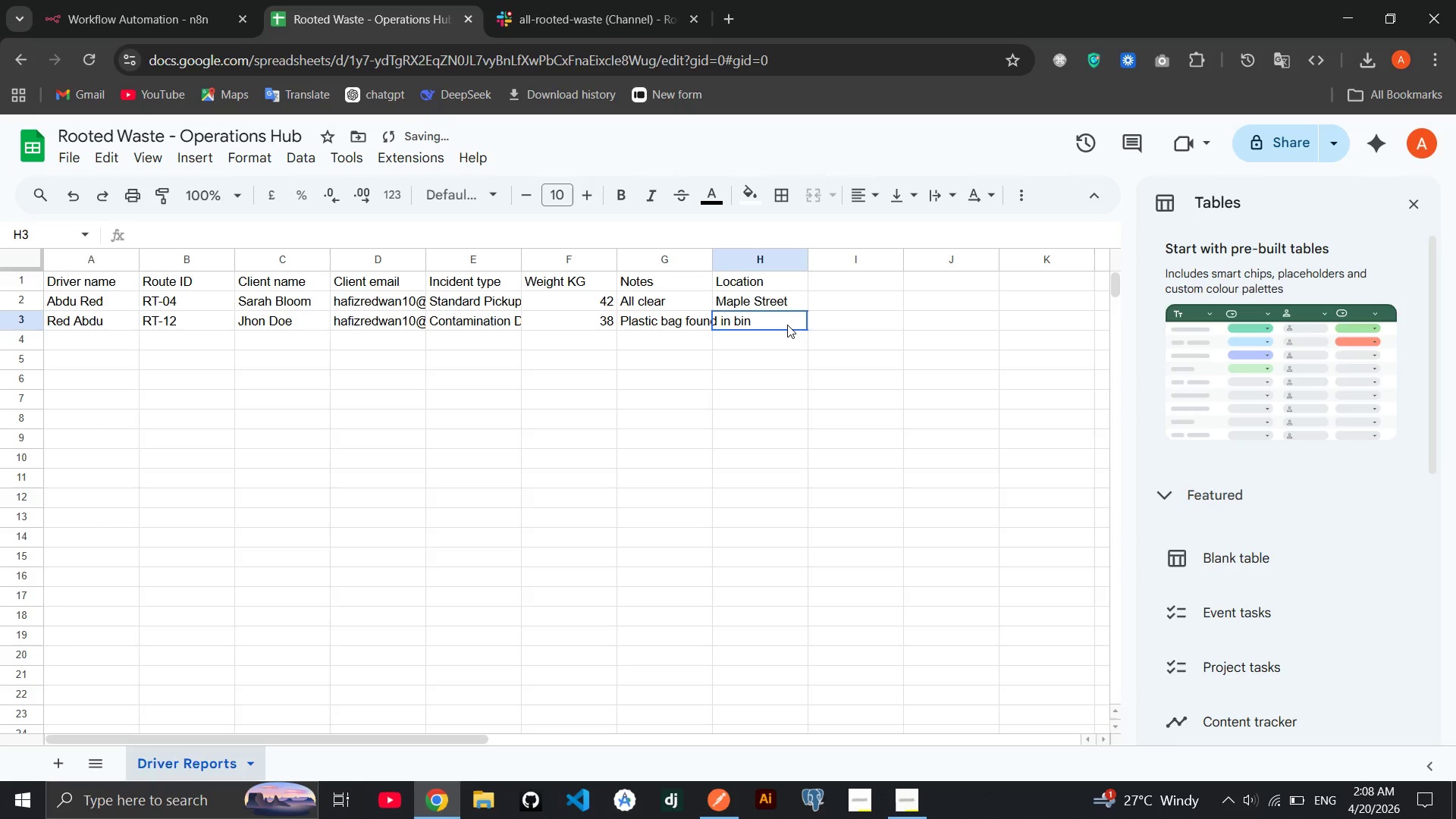 
double_click([787, 325])
 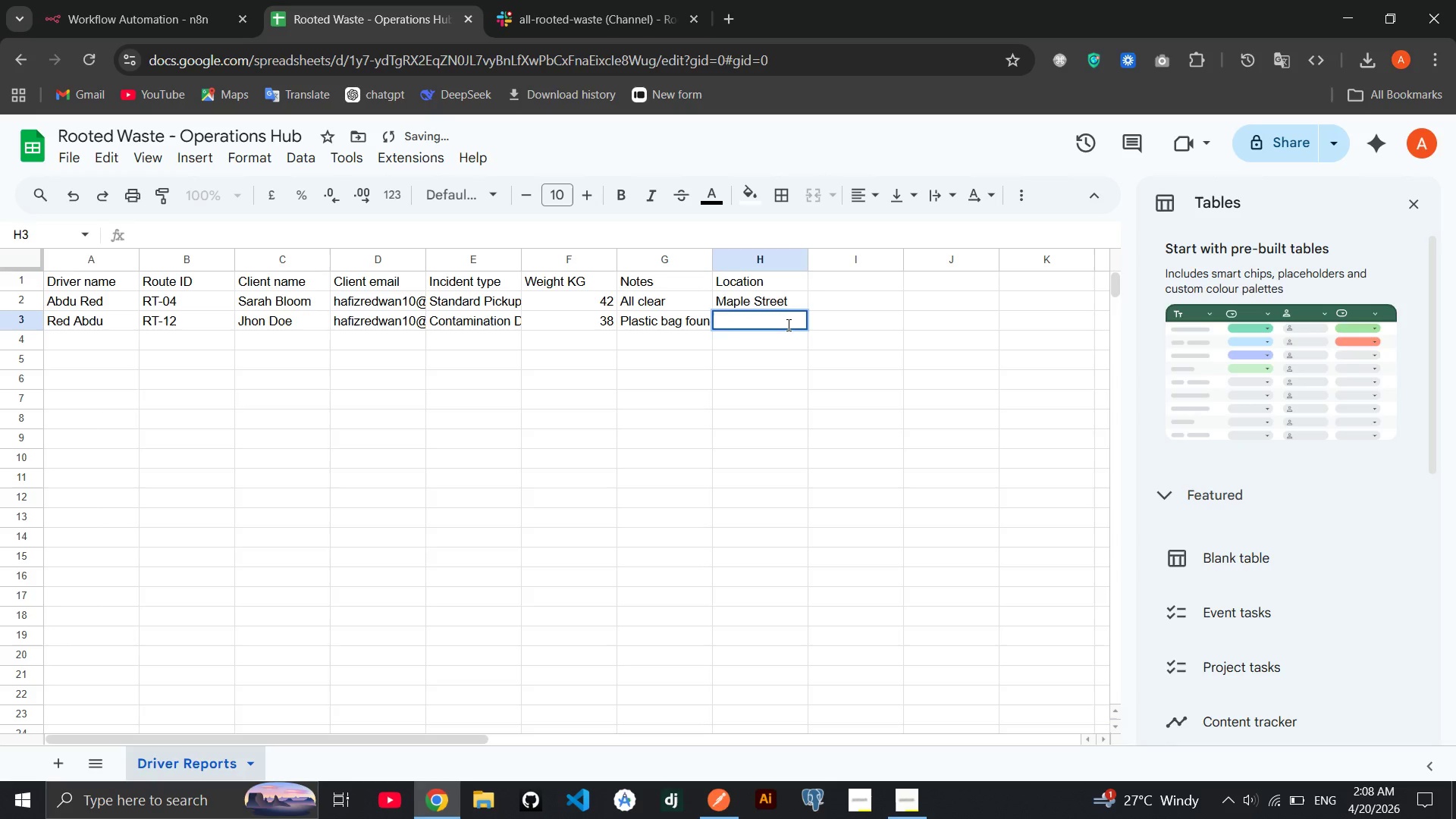 
type(Oak Aveneue)
 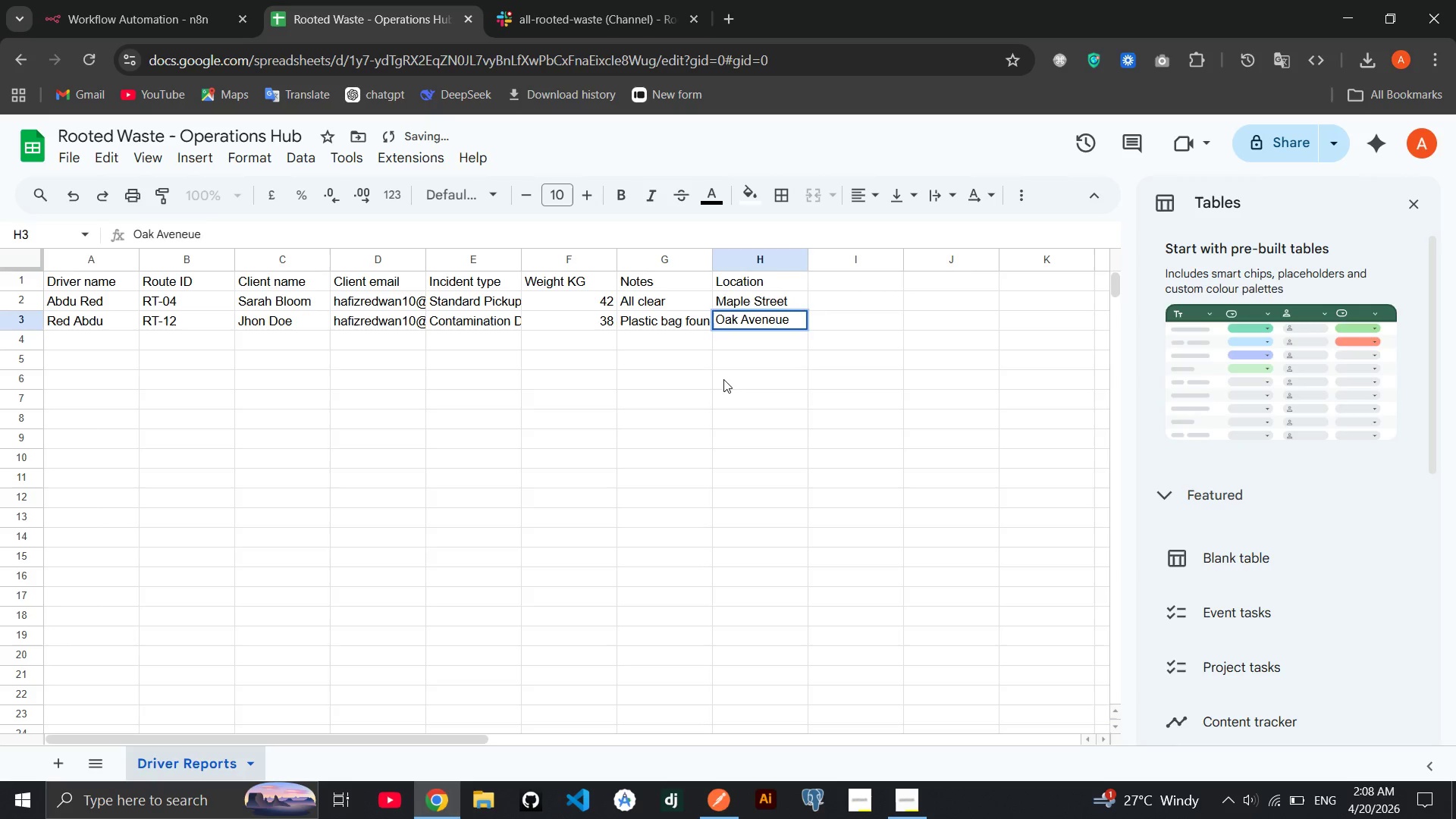 
left_click([723, 379])
 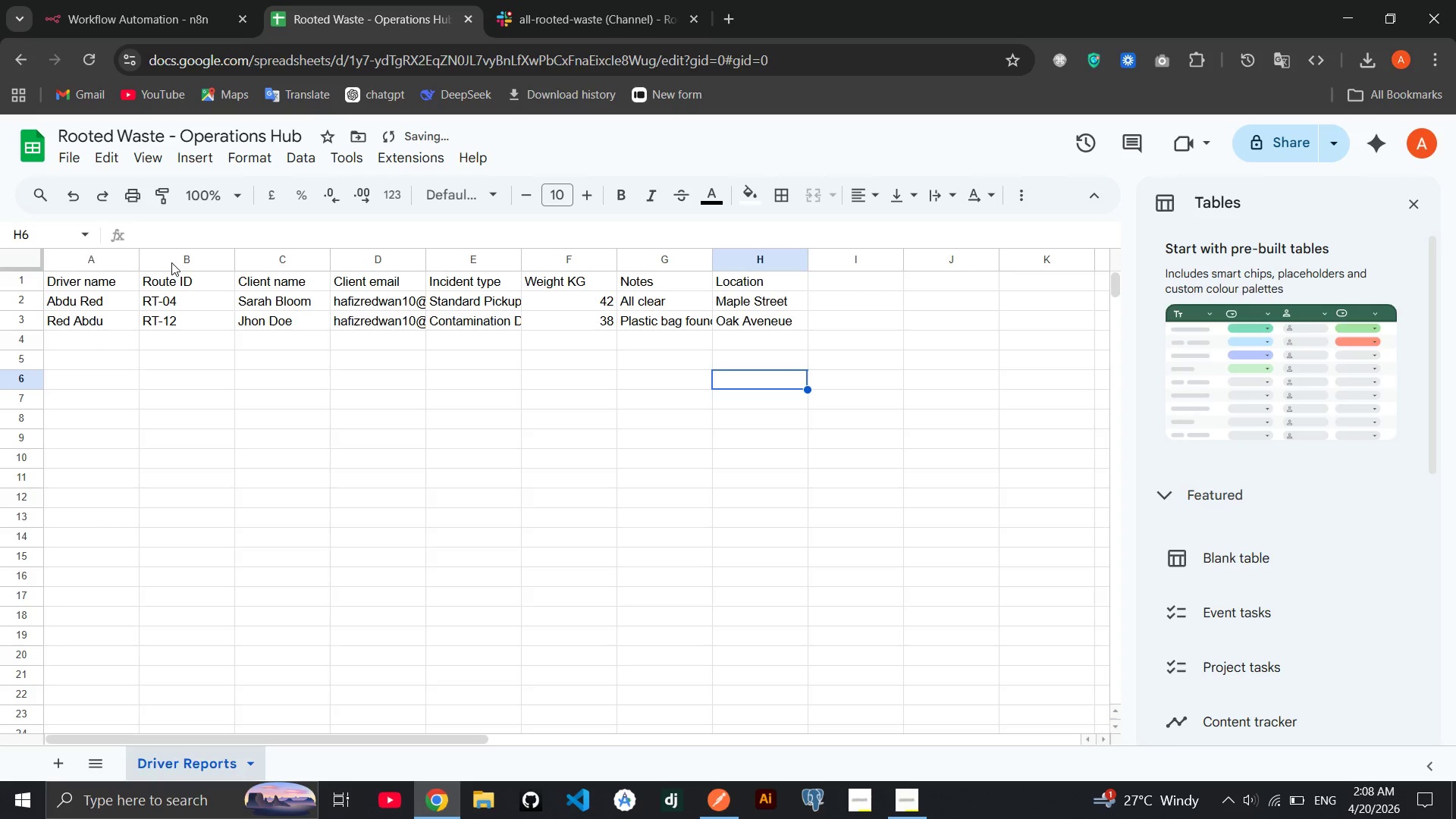 
double_click([72, 337])
 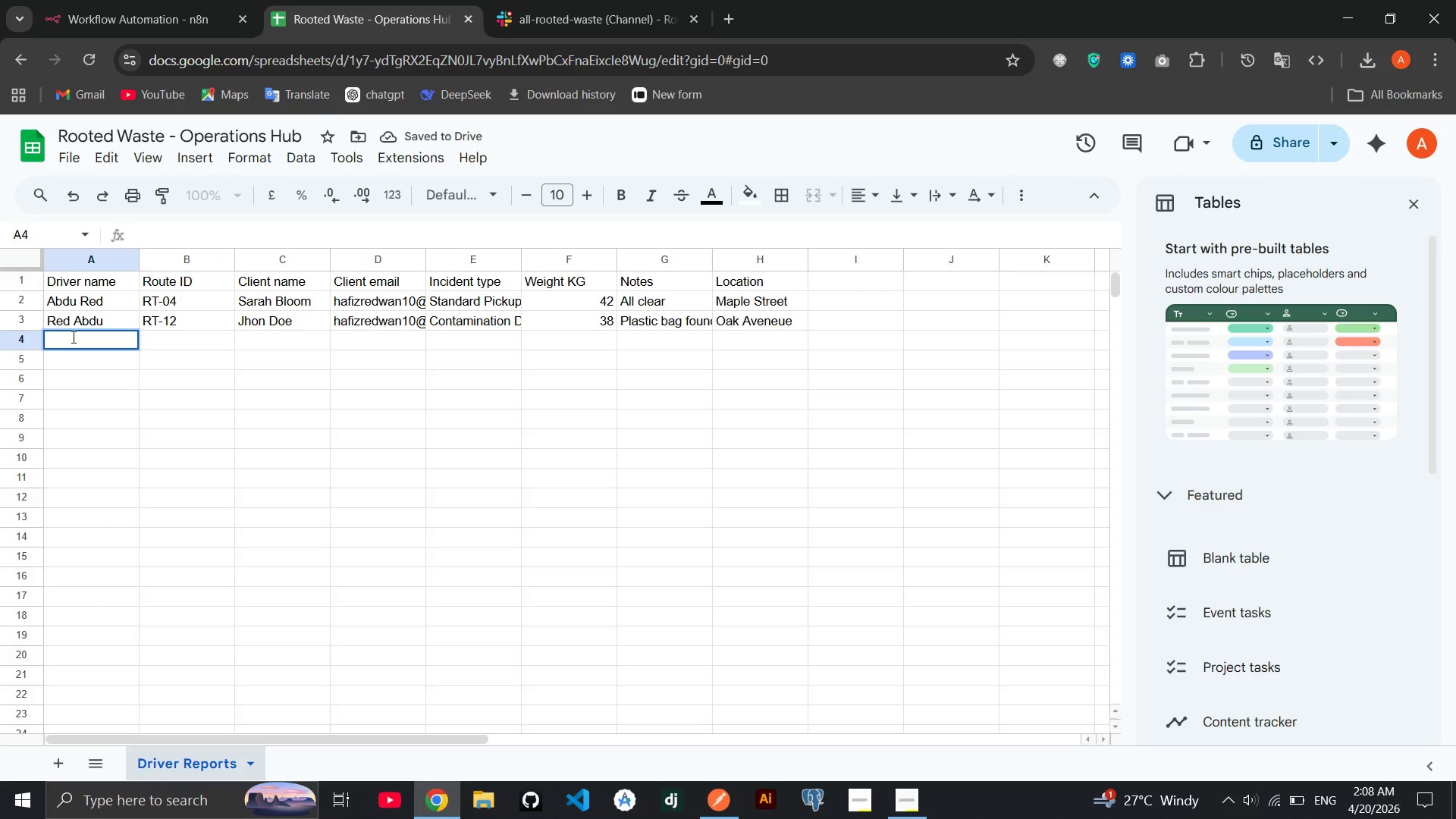 
type(Abdu Abdu)
 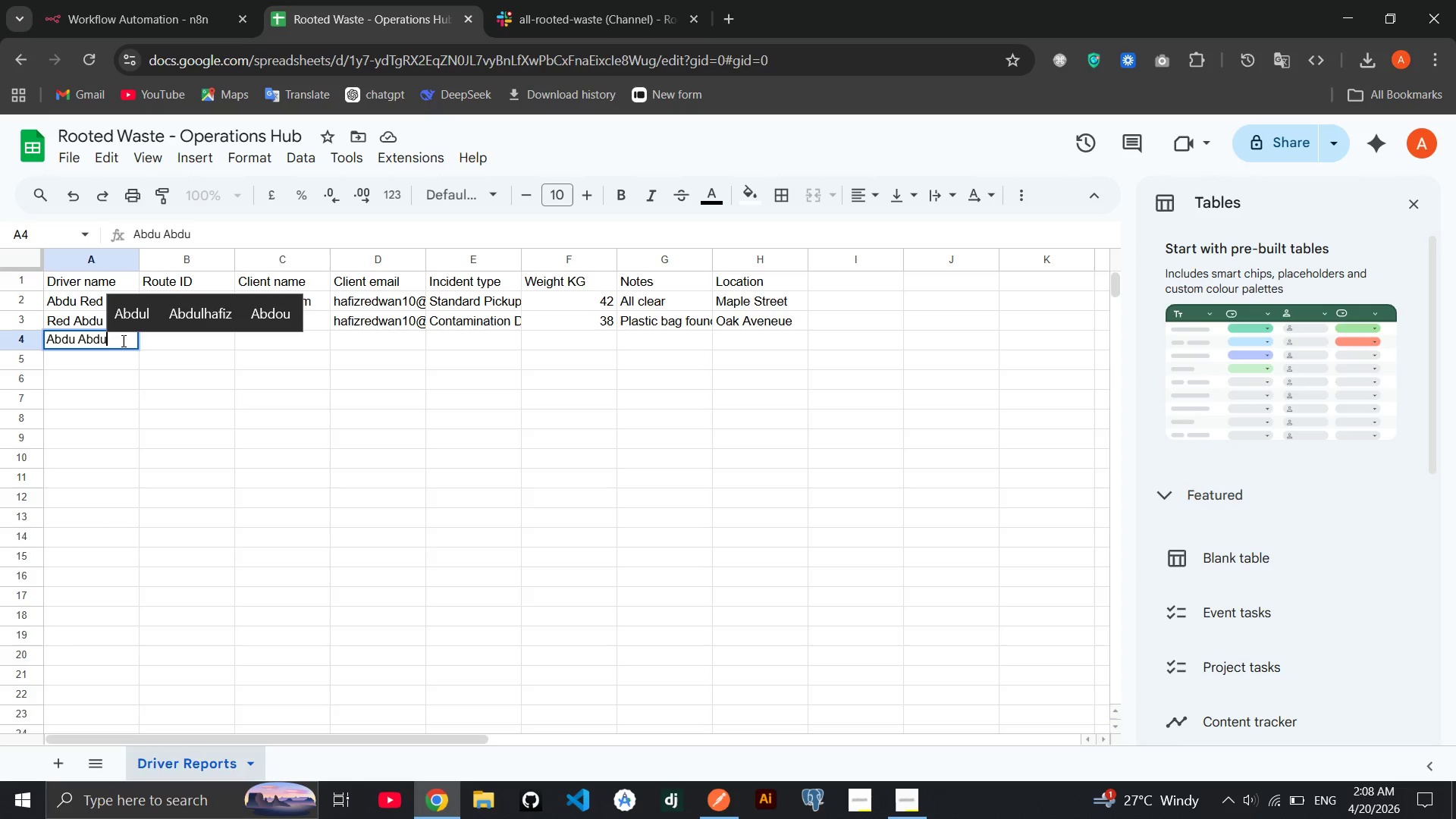 
key(Backspace)
key(Backspace)
key(Backspace)
type(hmed)
 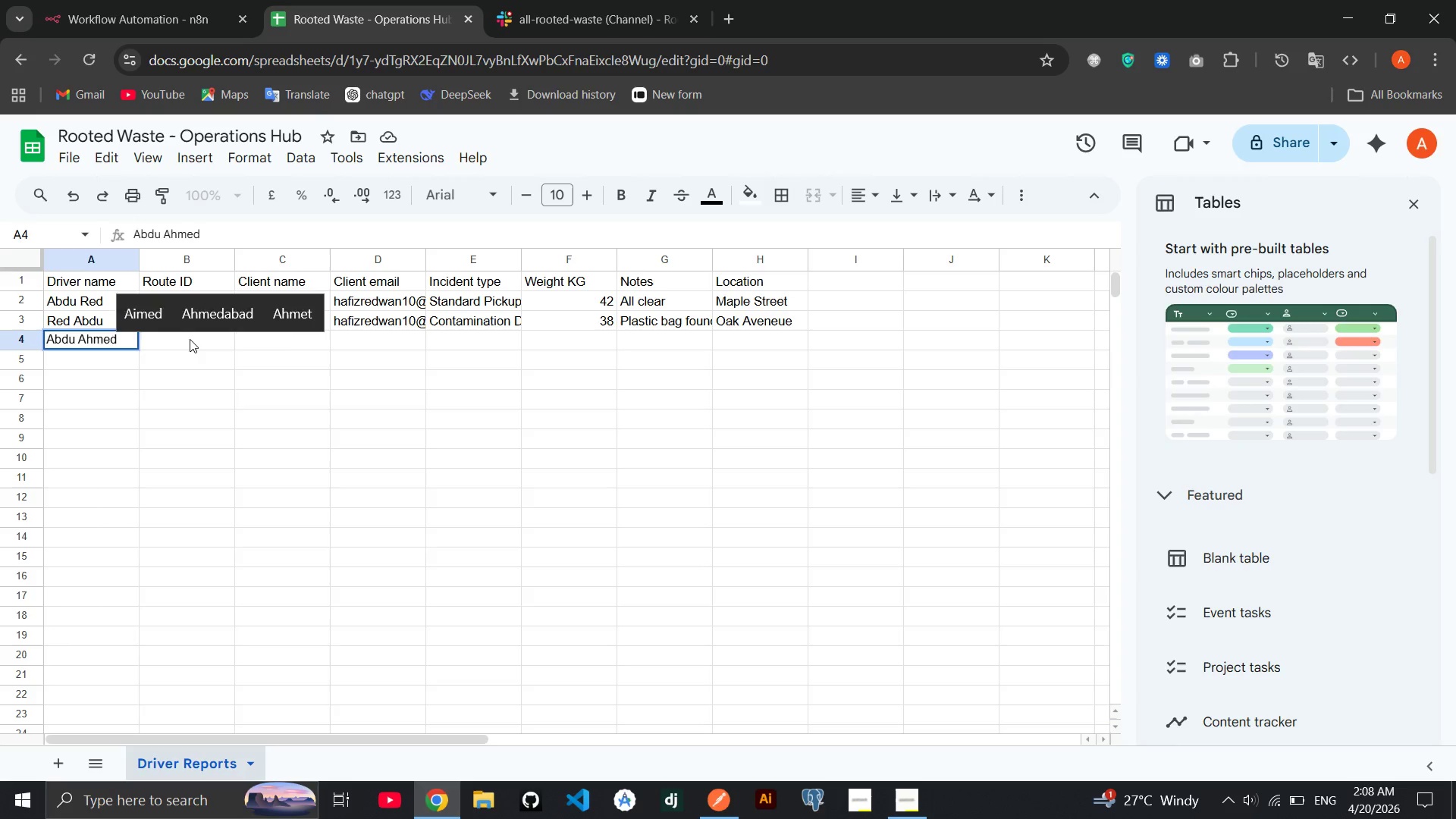 
double_click([190, 339])
 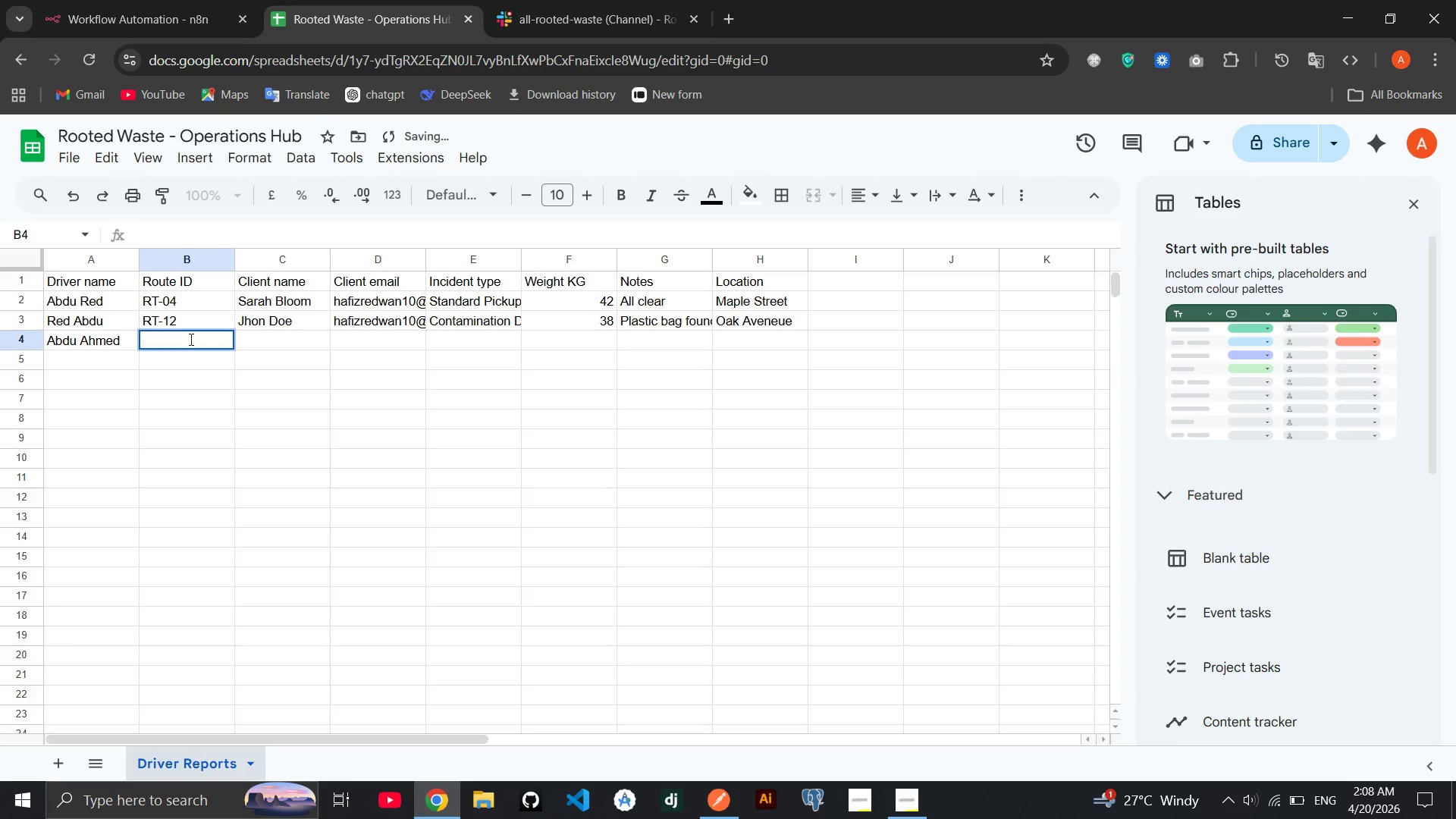 
type(RT-)
 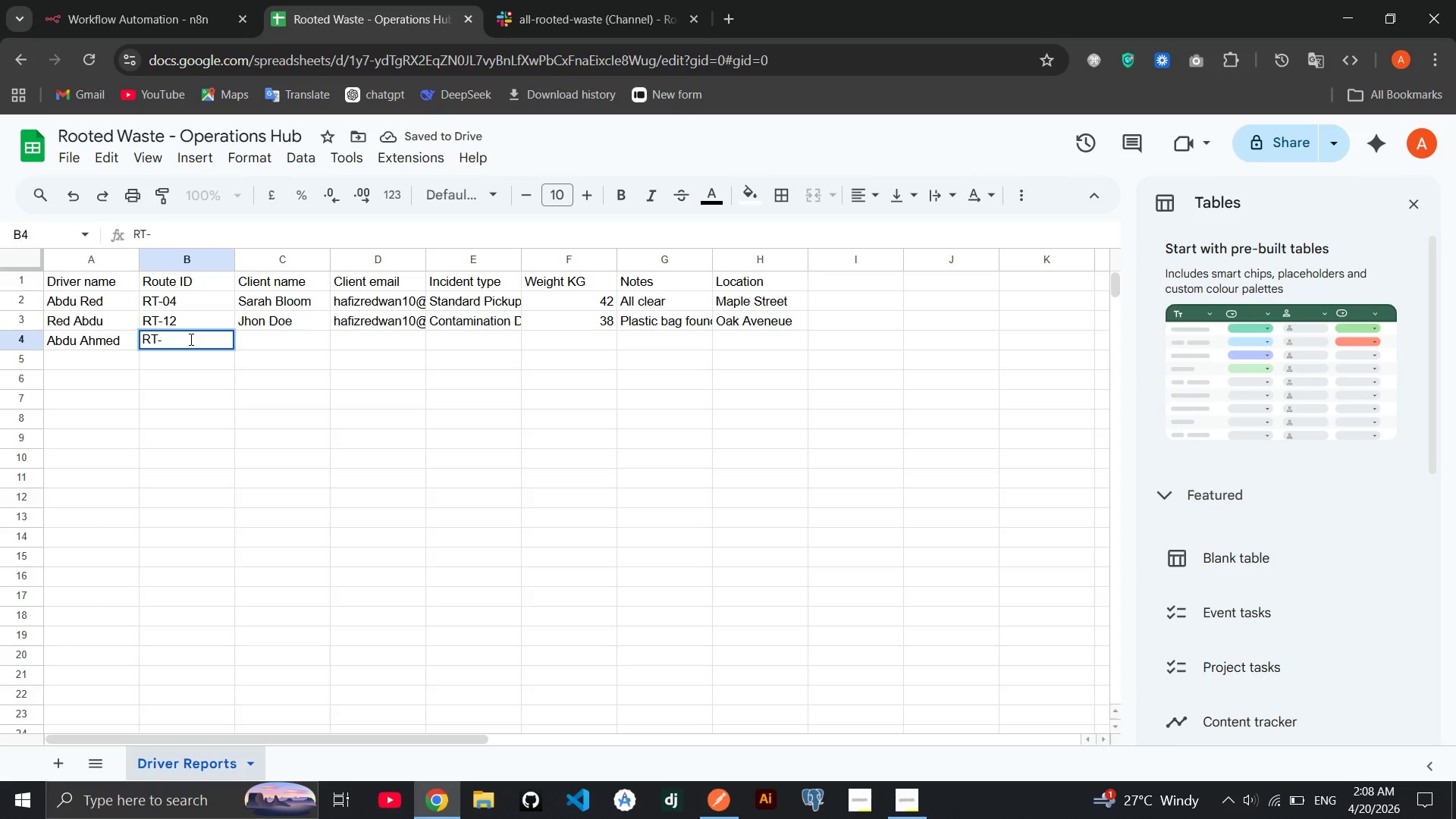 
type(23)
 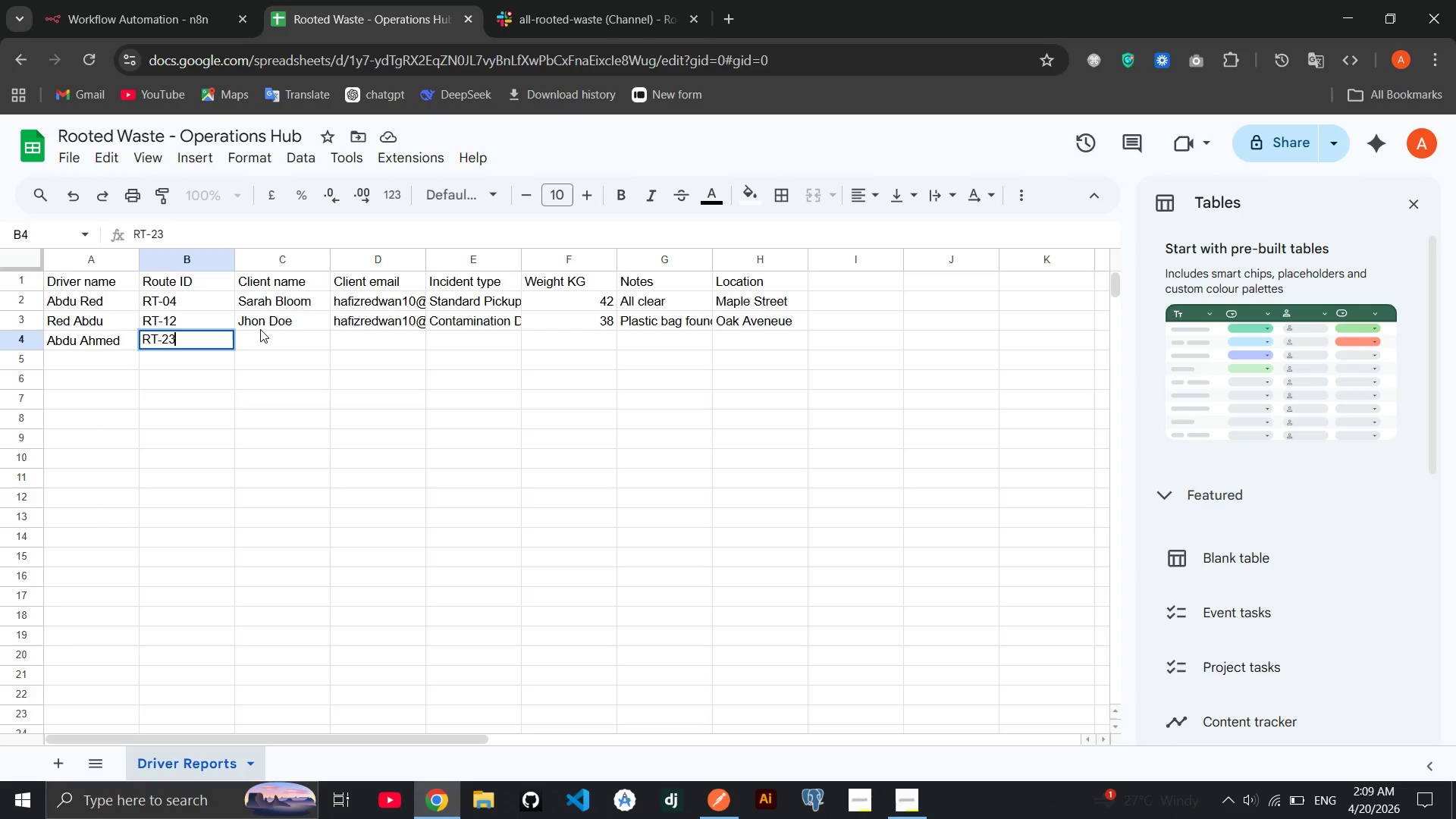 
double_click([268, 336])
 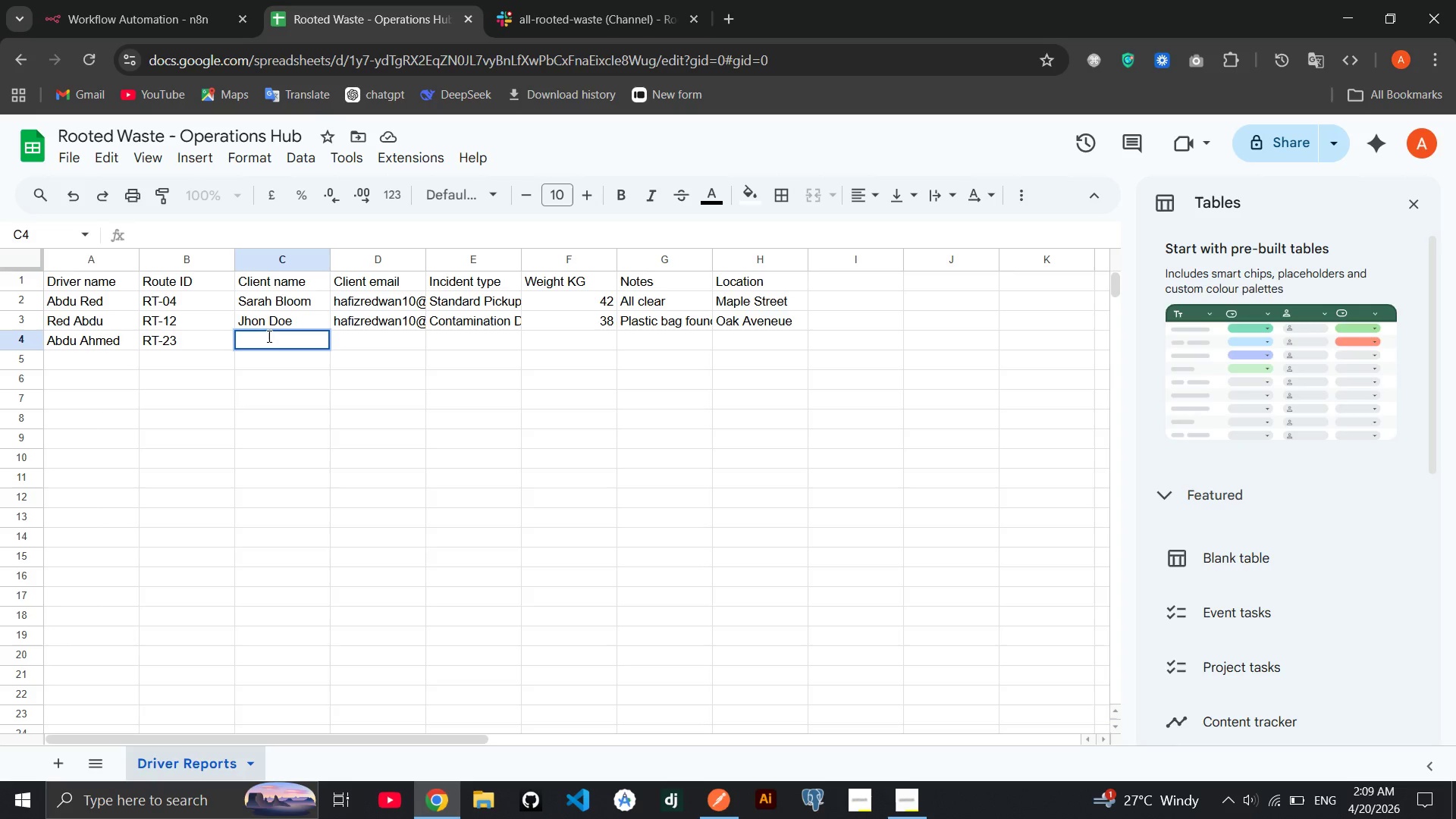 
wait(6.97)
 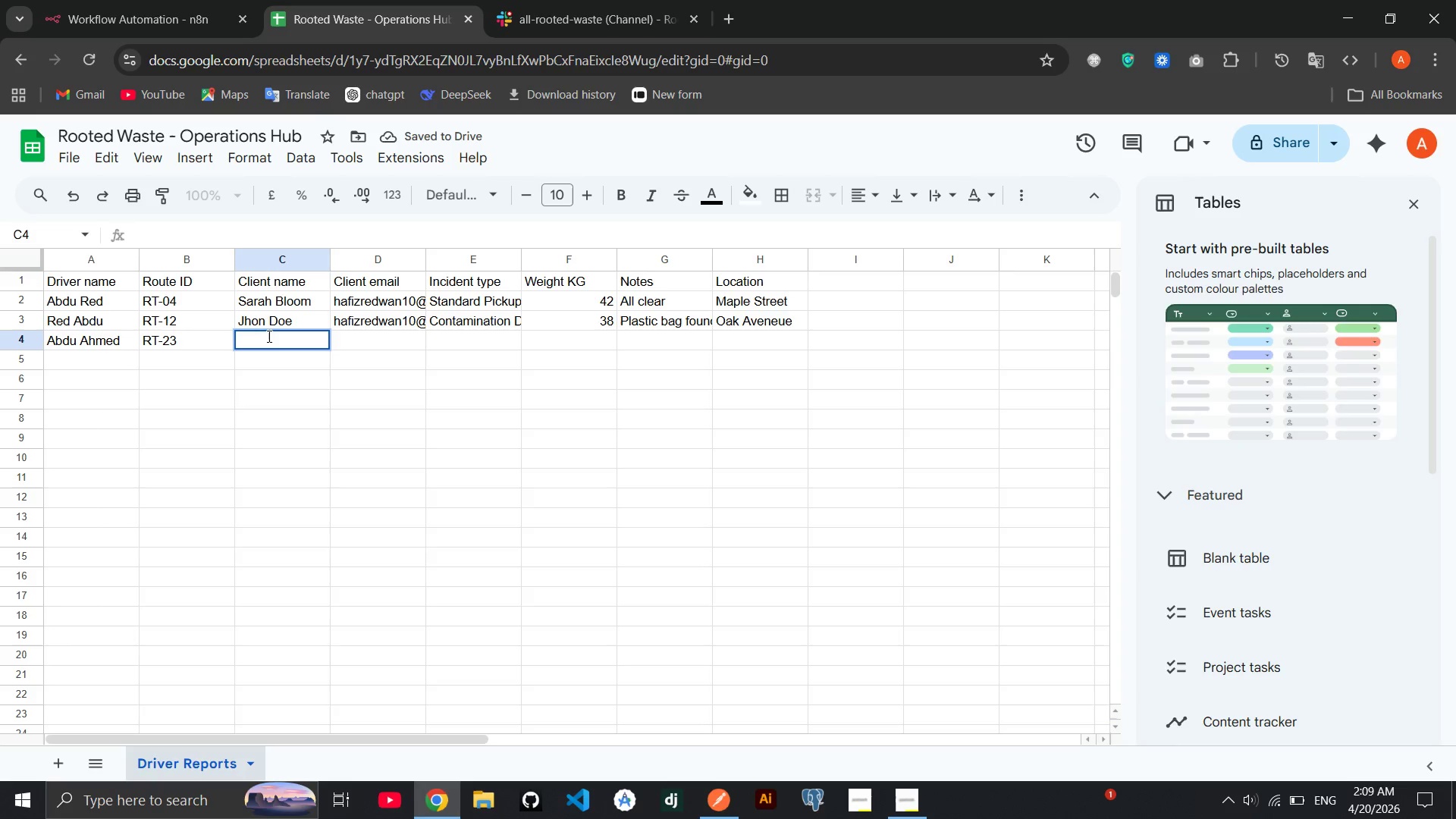 
type(R)
key(Backspace)
type(Tom Jhon)
 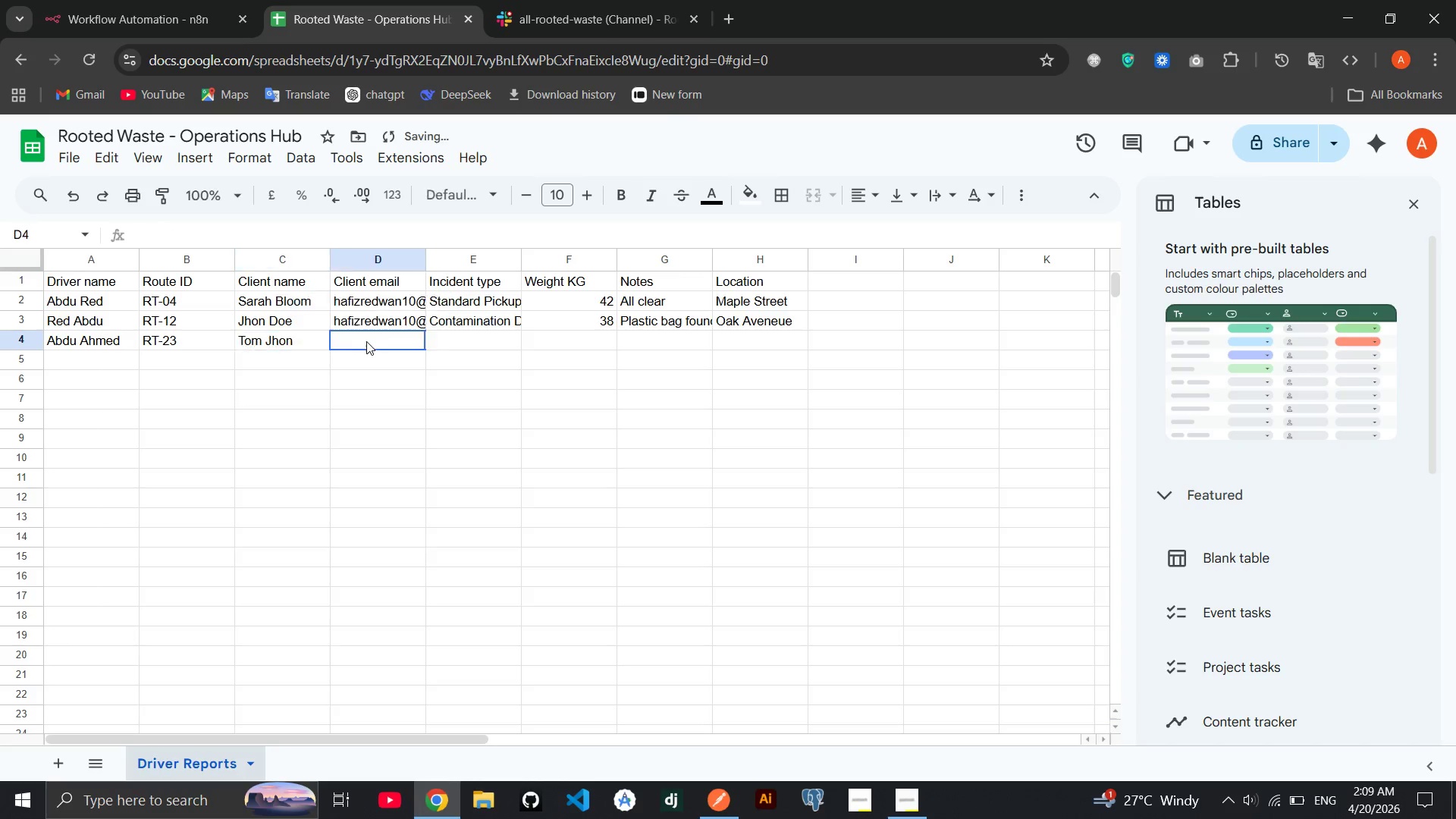 
double_click([366, 341])
 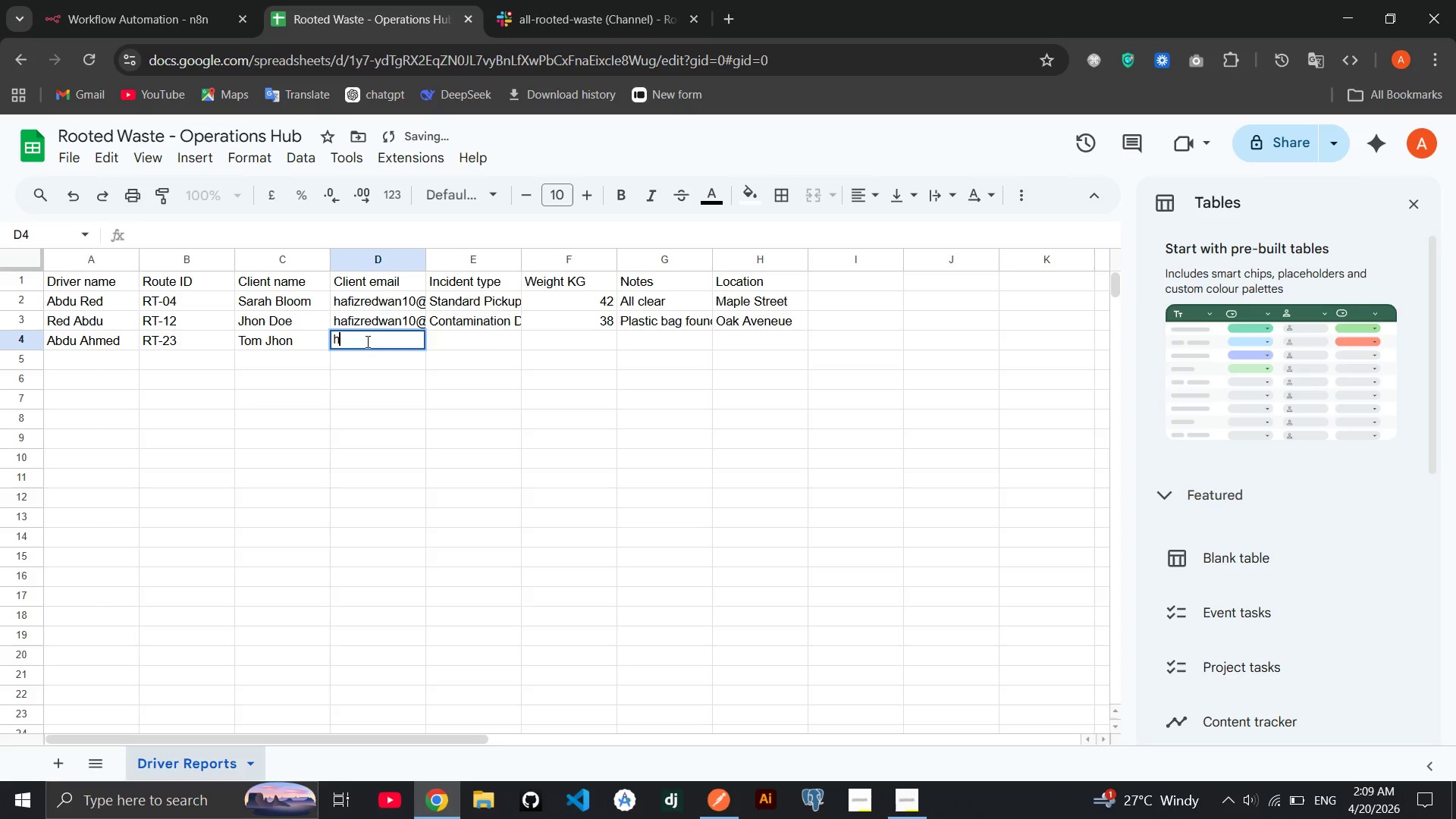 
type(haf)
 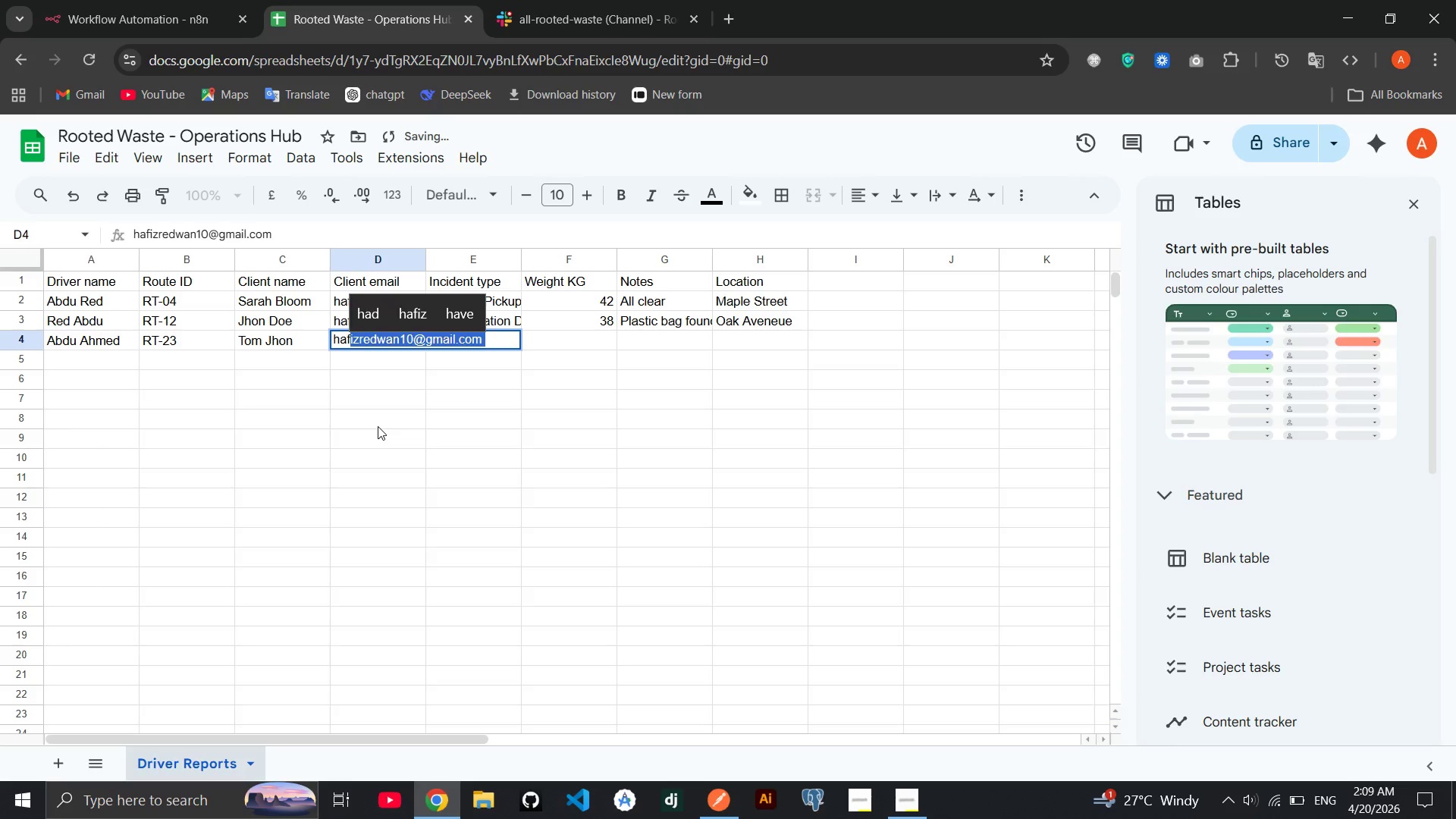 
left_click([378, 426])
 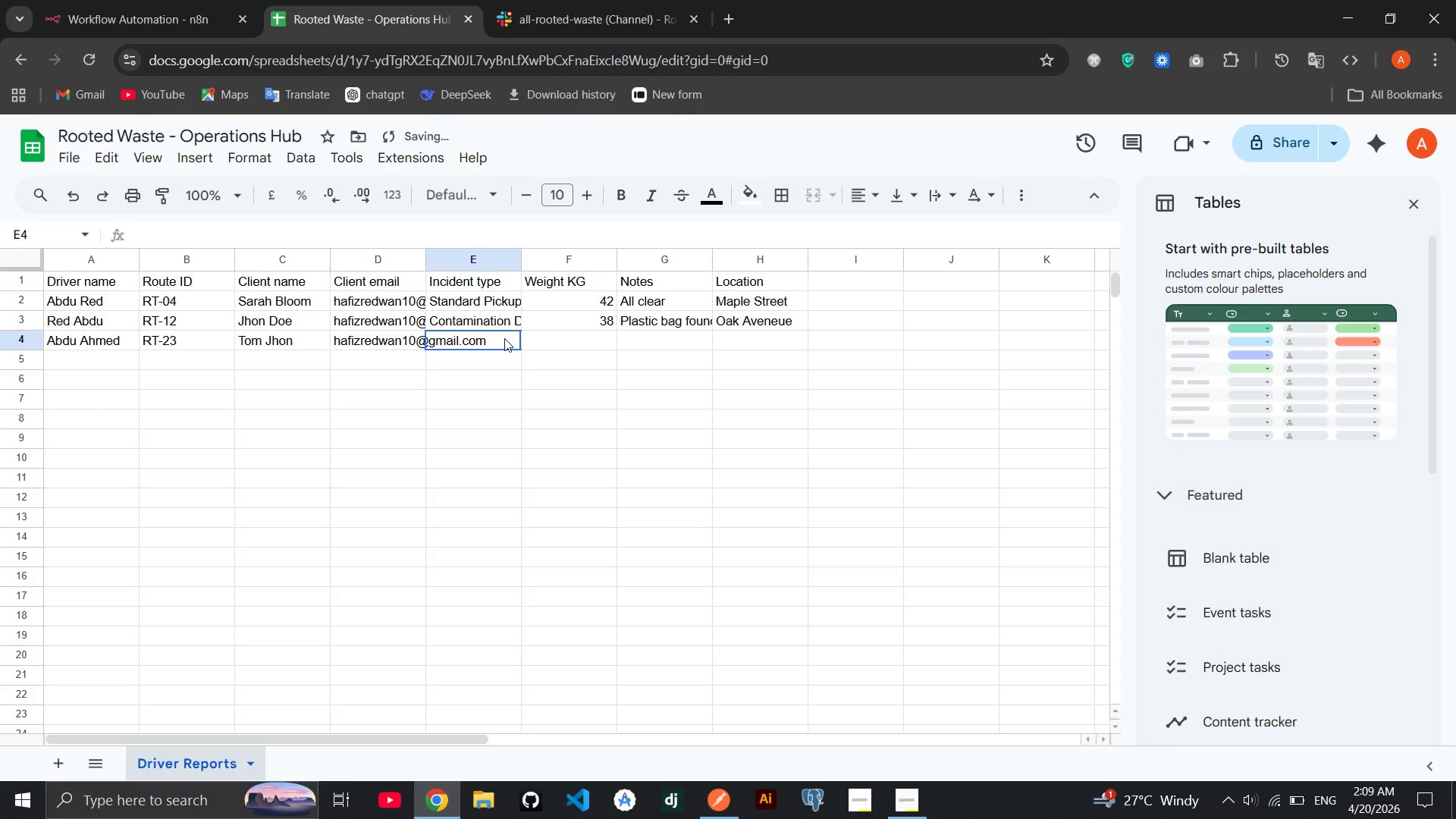 
double_click([504, 338])
 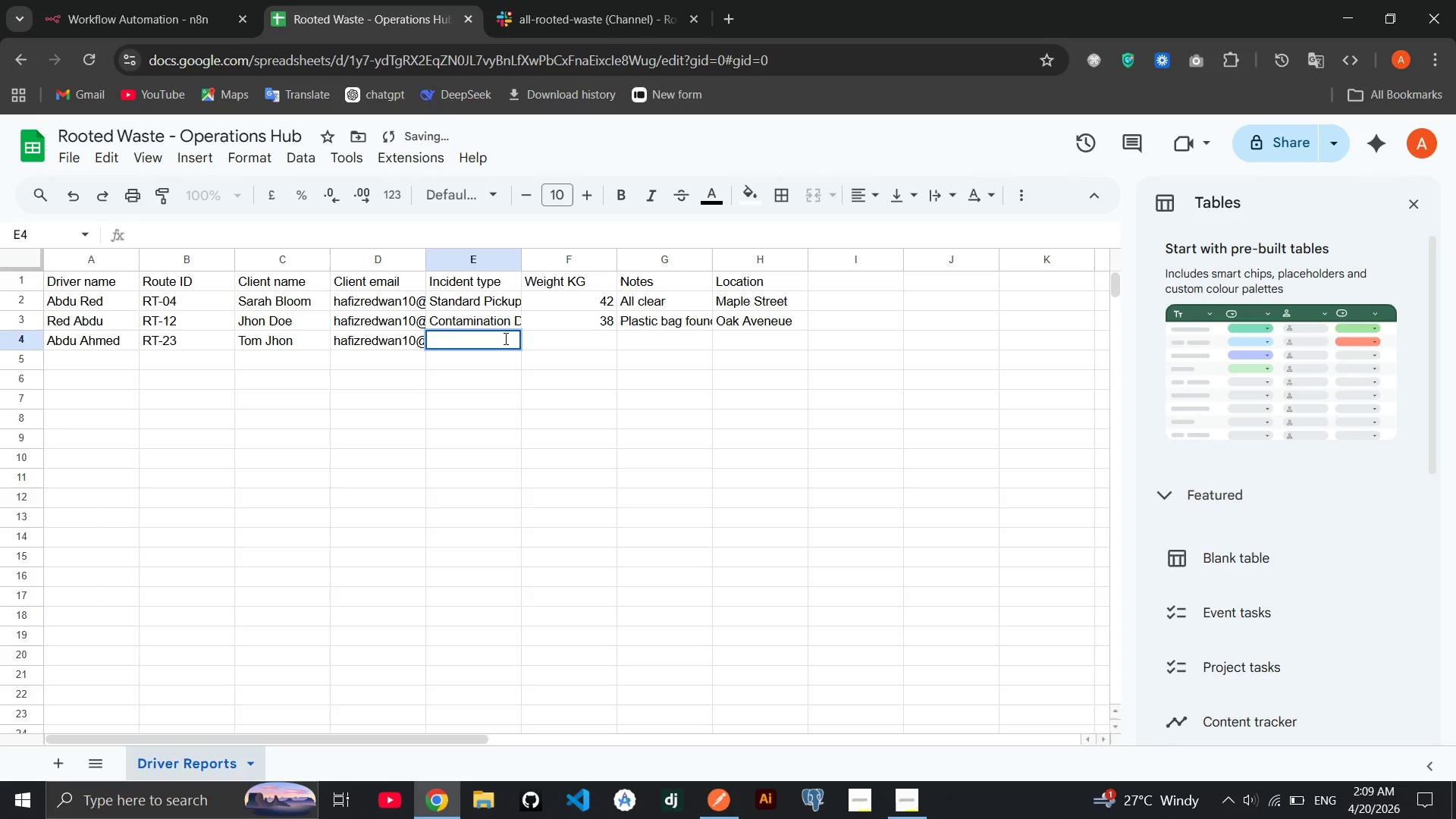 
type(Access Blocked)
 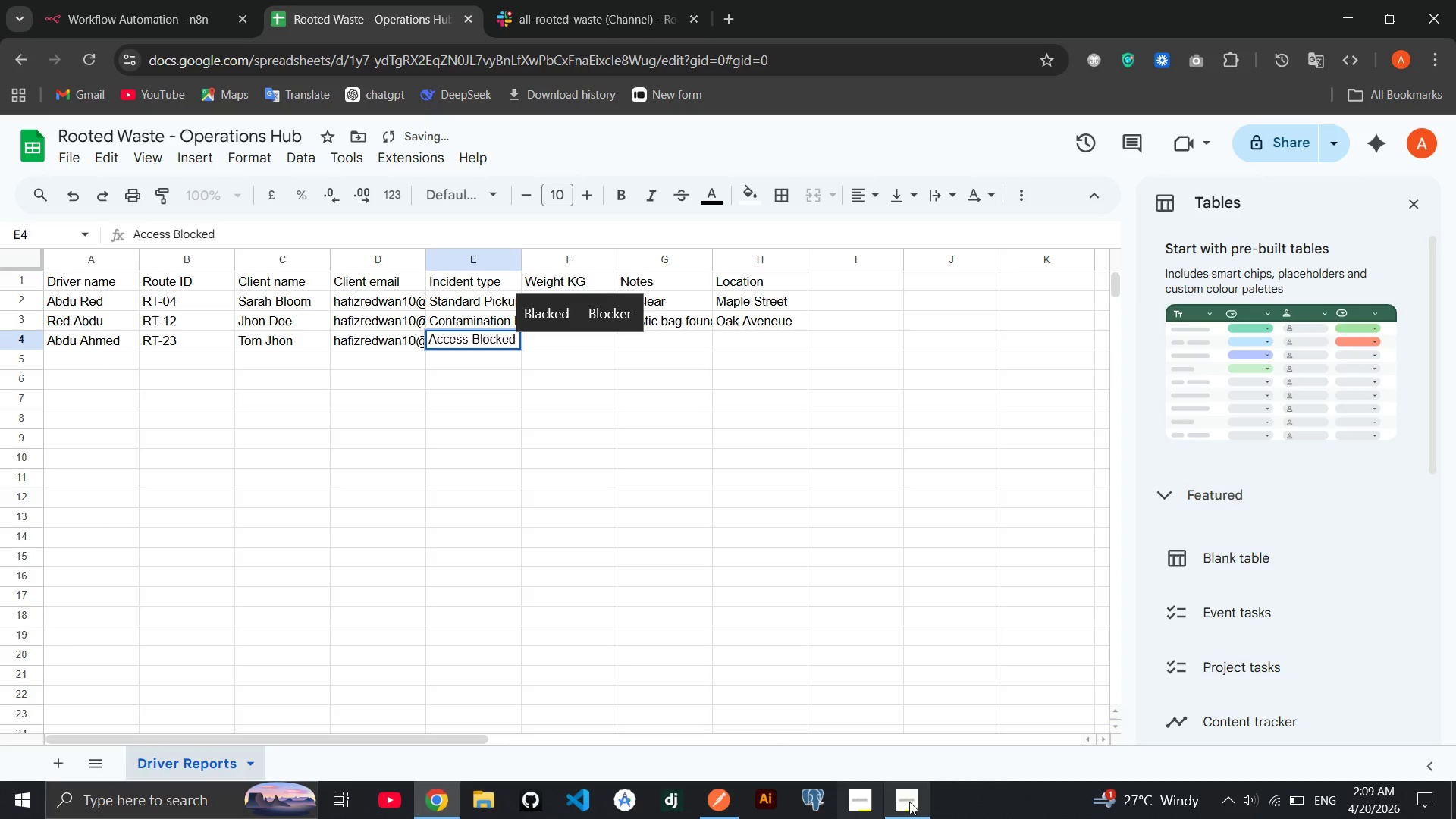 
left_click([916, 804])